 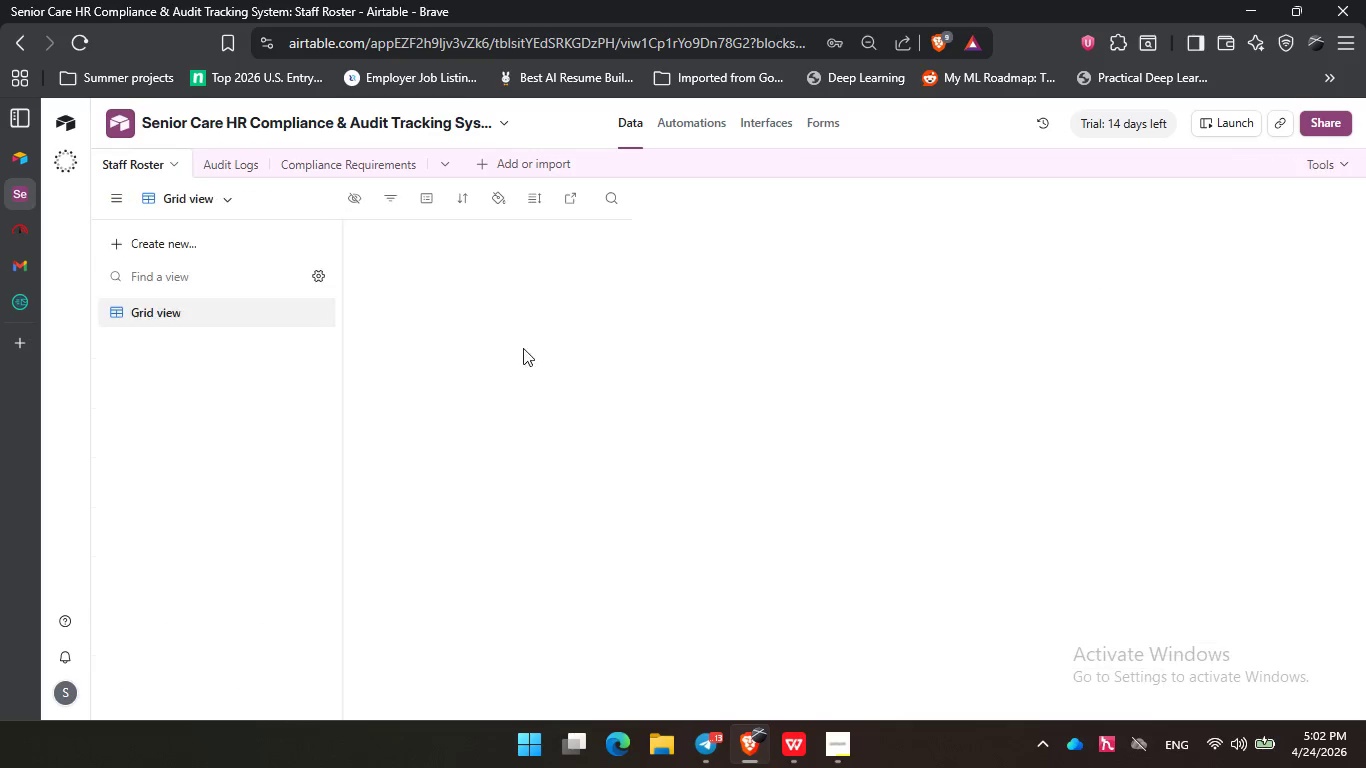 
scroll: coordinate [728, 558], scroll_direction: down, amount: 1.0
 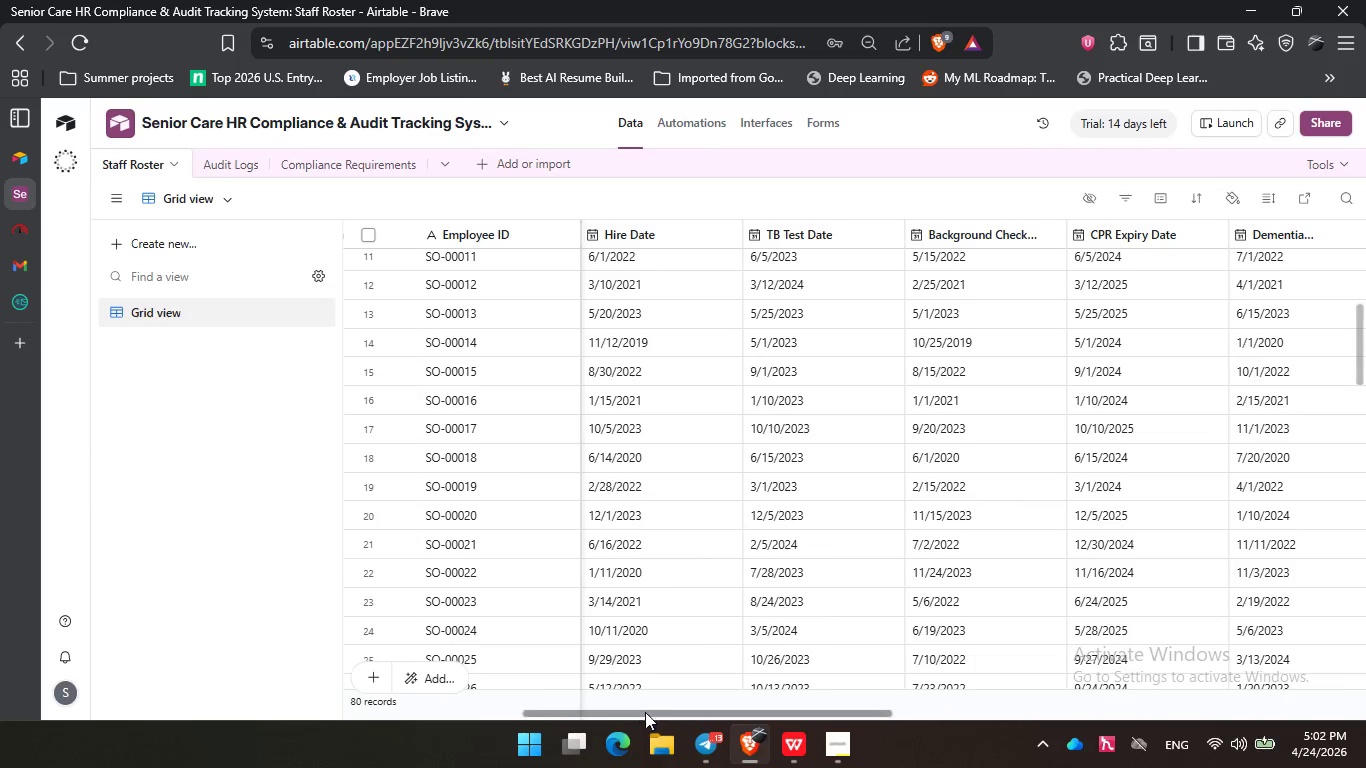 
left_click_drag(start_coordinate=[644, 713], to_coordinate=[1120, 668])
 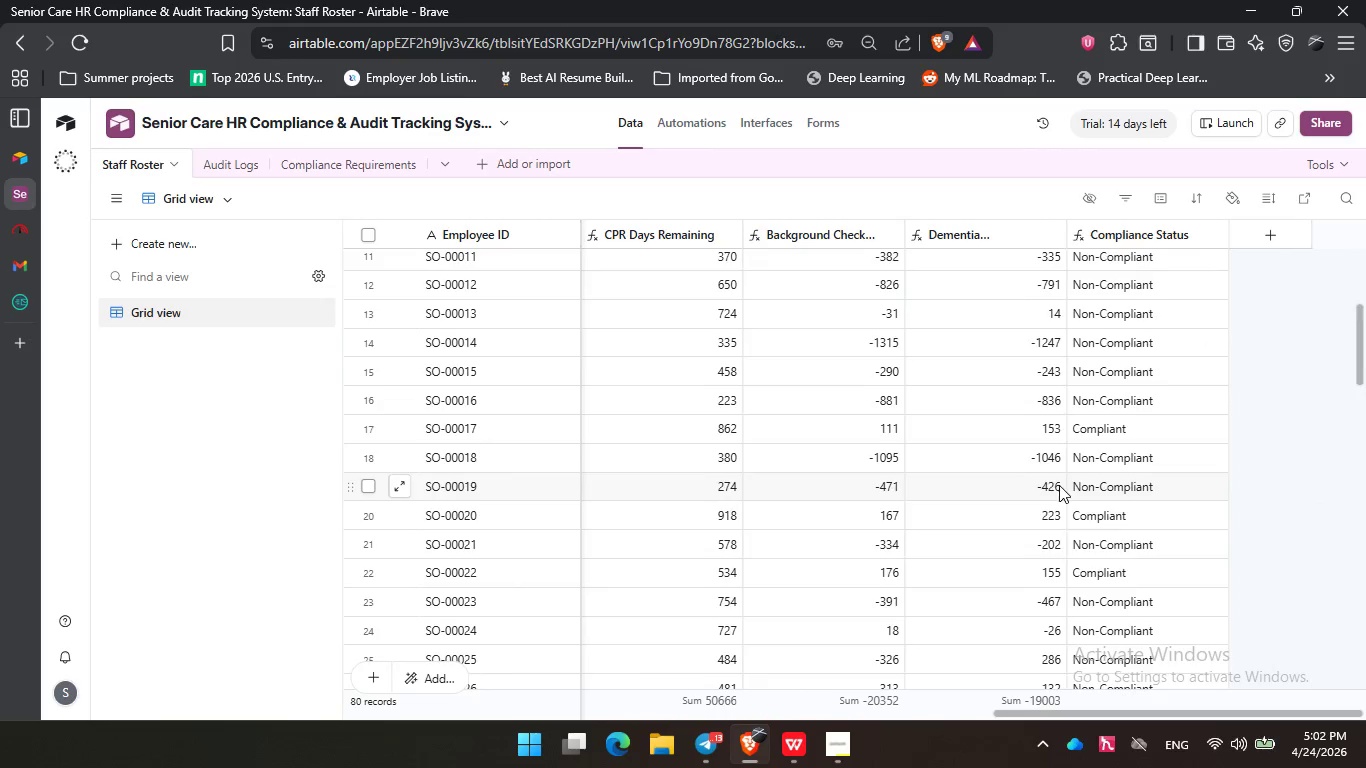 
scroll: coordinate [1059, 484], scroll_direction: up, amount: 8.0
 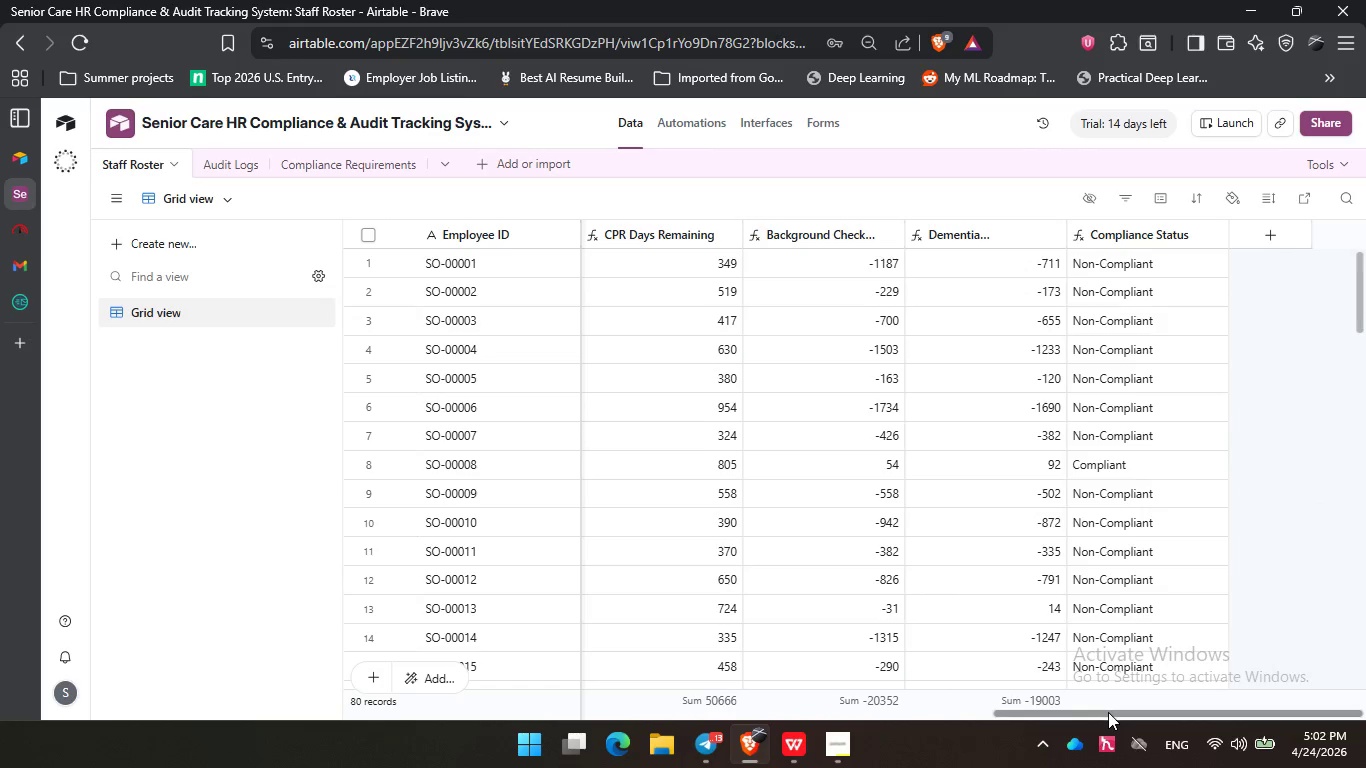 
left_click_drag(start_coordinate=[1108, 712], to_coordinate=[1057, 720])
 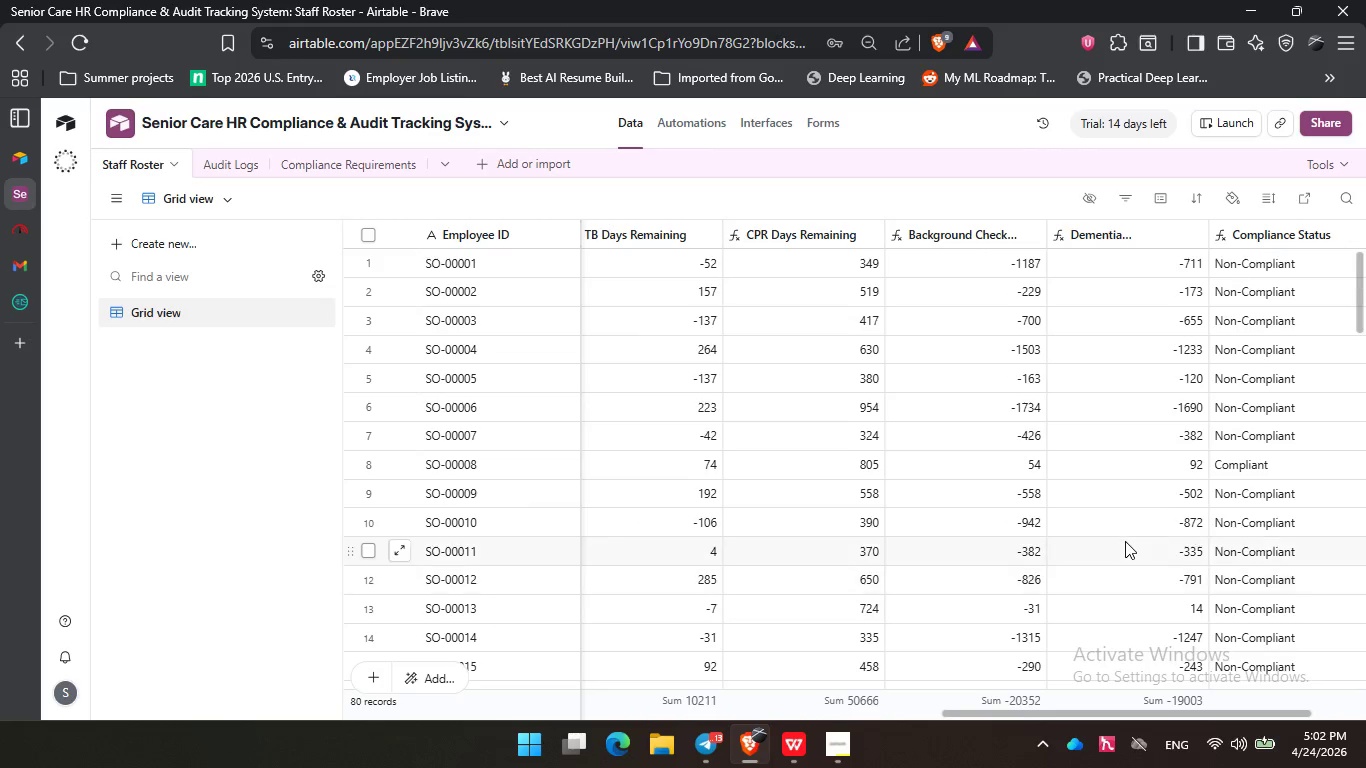 
scroll: coordinate [1125, 541], scroll_direction: down, amount: 8.0
 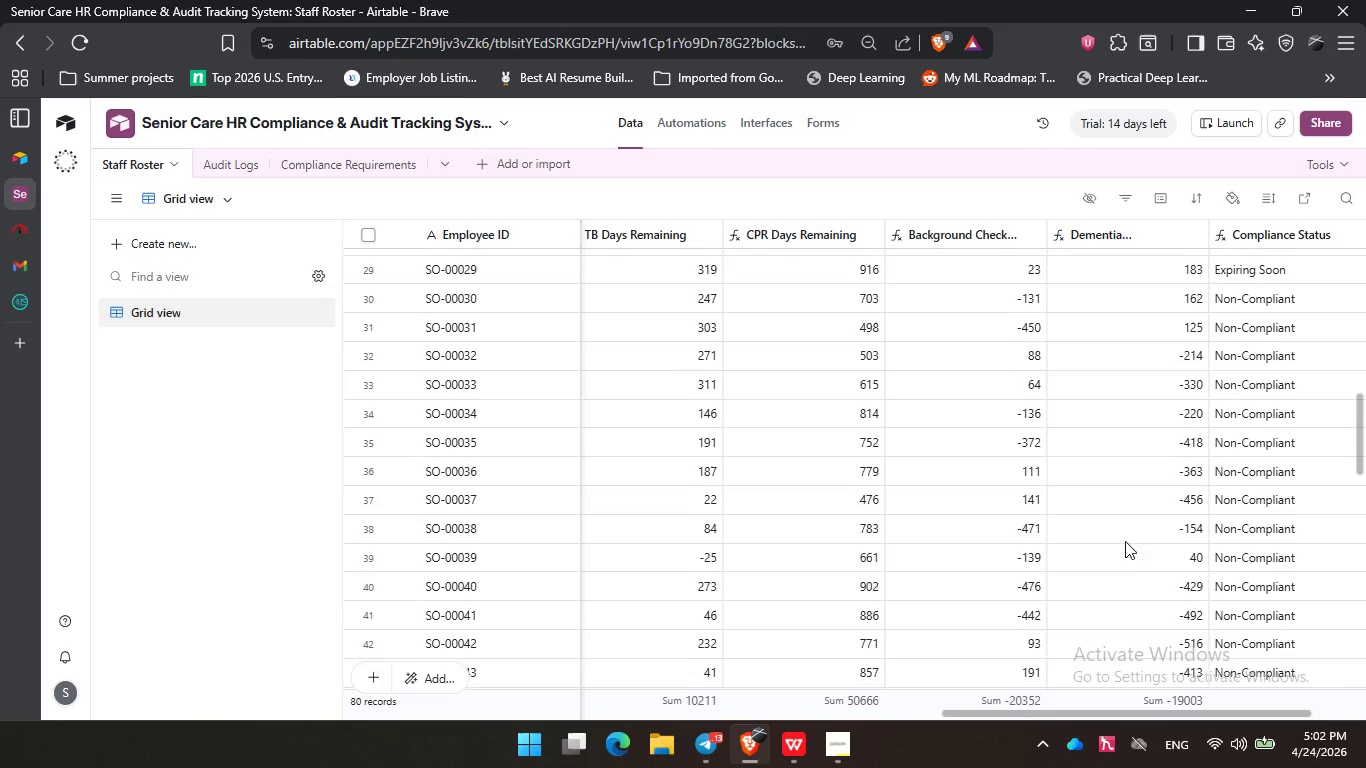 
scroll: coordinate [1125, 541], scroll_direction: up, amount: 1.0
 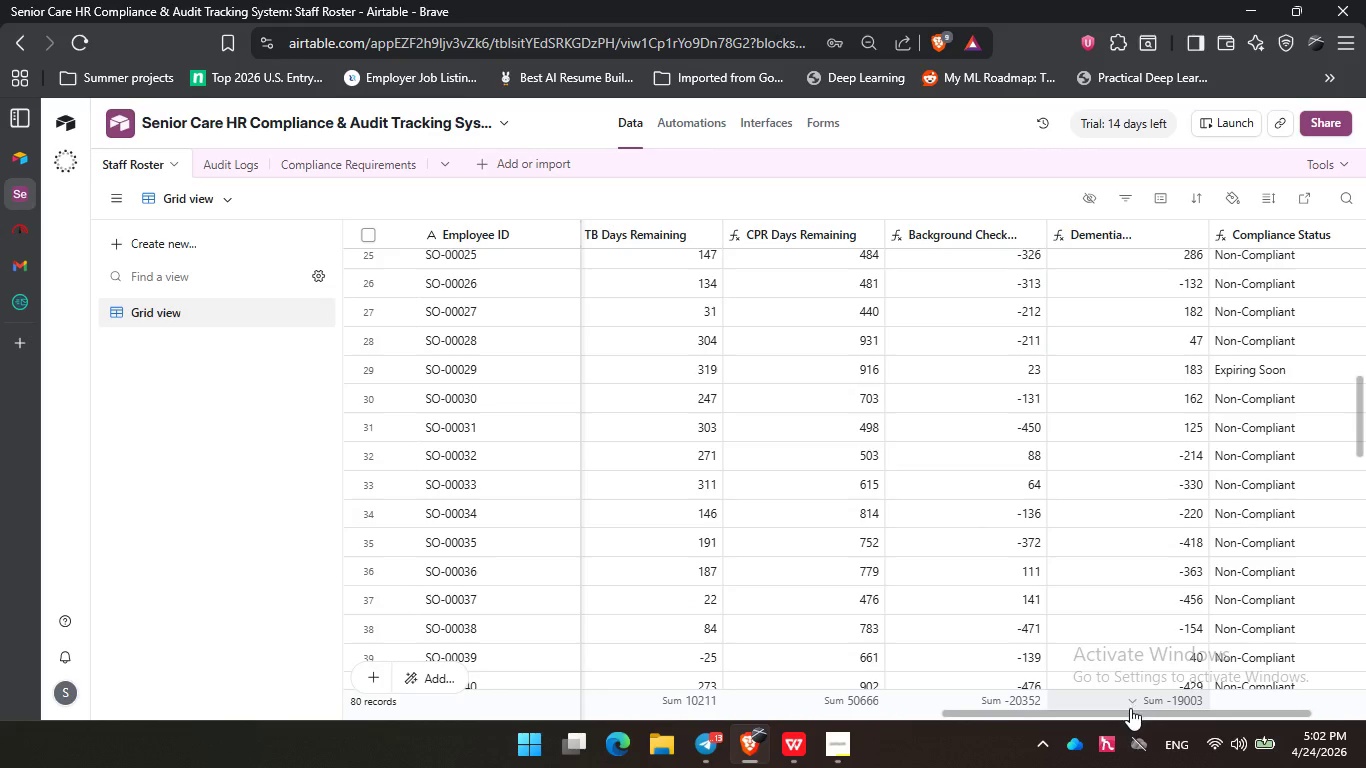 
scroll: coordinate [1130, 592], scroll_direction: down, amount: 12.0
 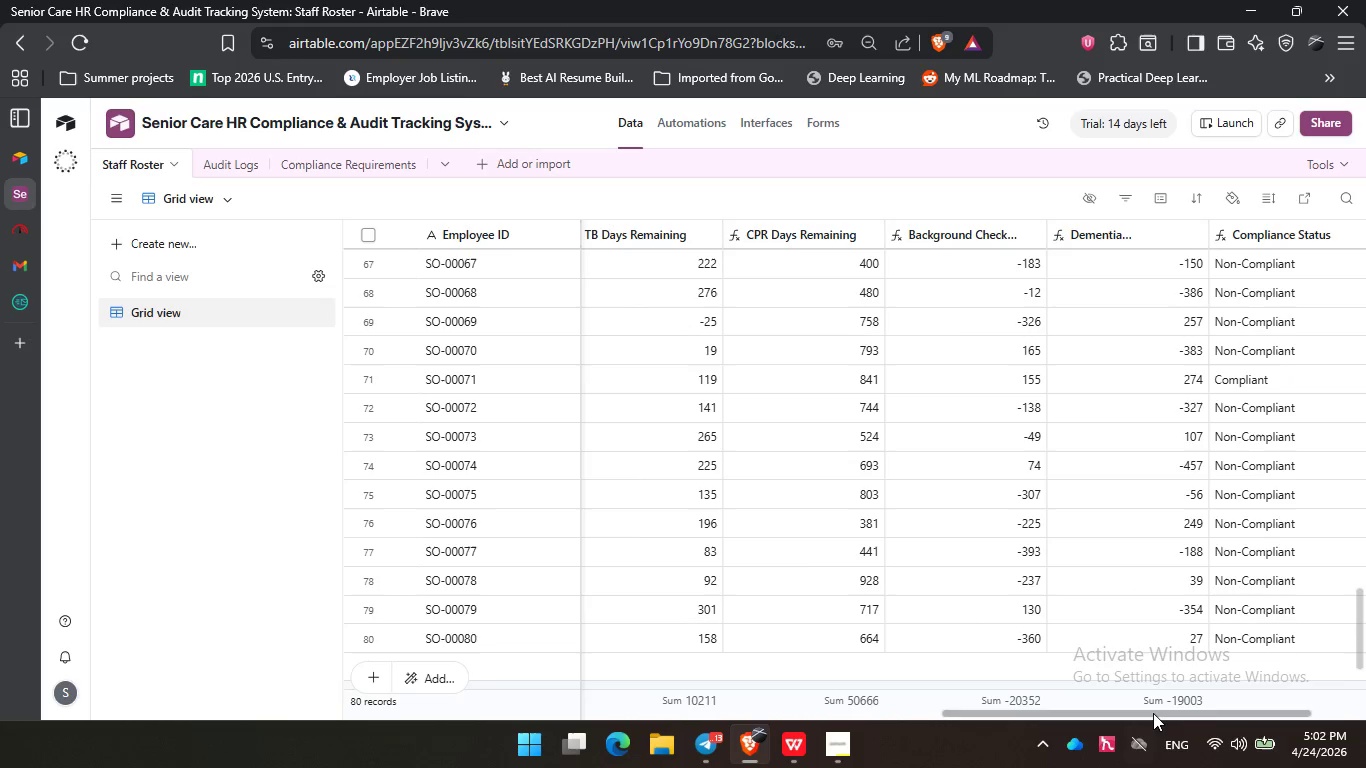 
left_click_drag(start_coordinate=[1153, 713], to_coordinate=[784, 699])
 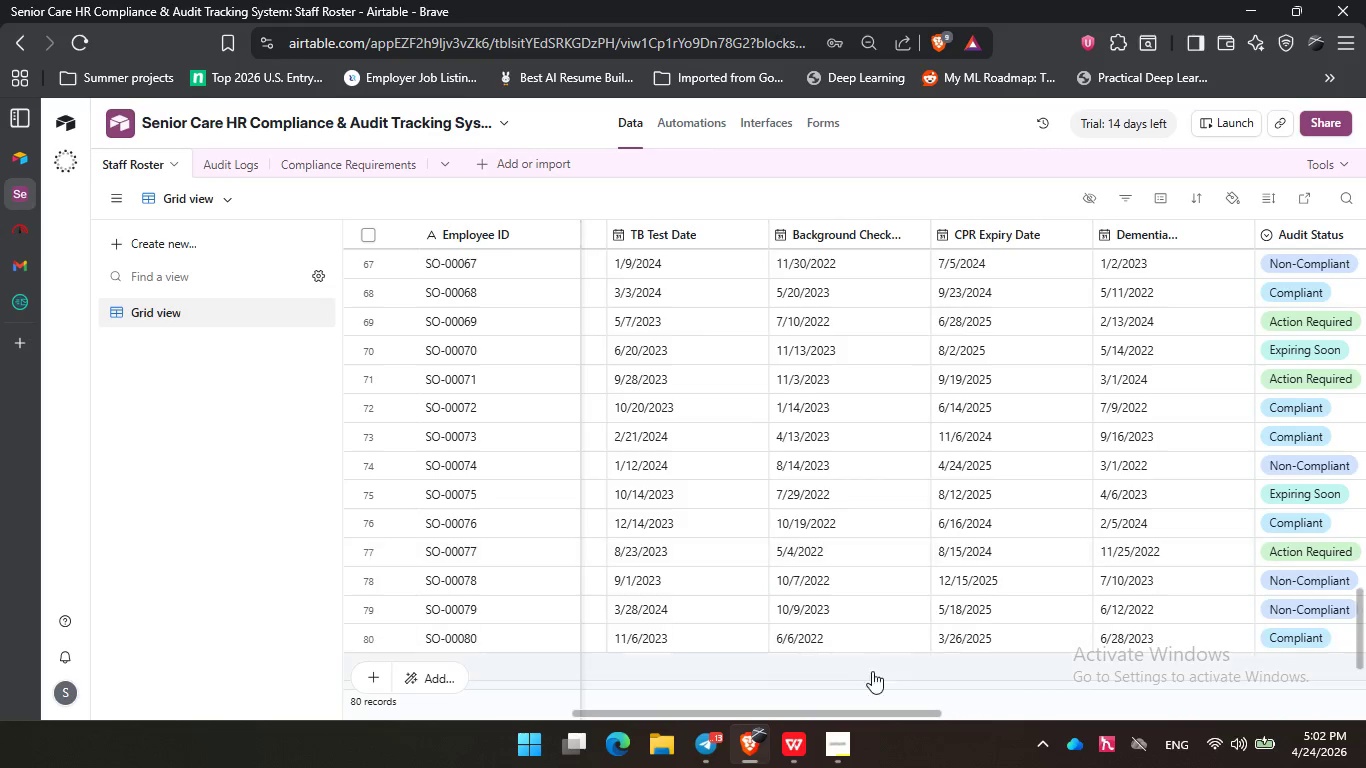 
left_click_drag(start_coordinate=[848, 715], to_coordinate=[1123, 687])
 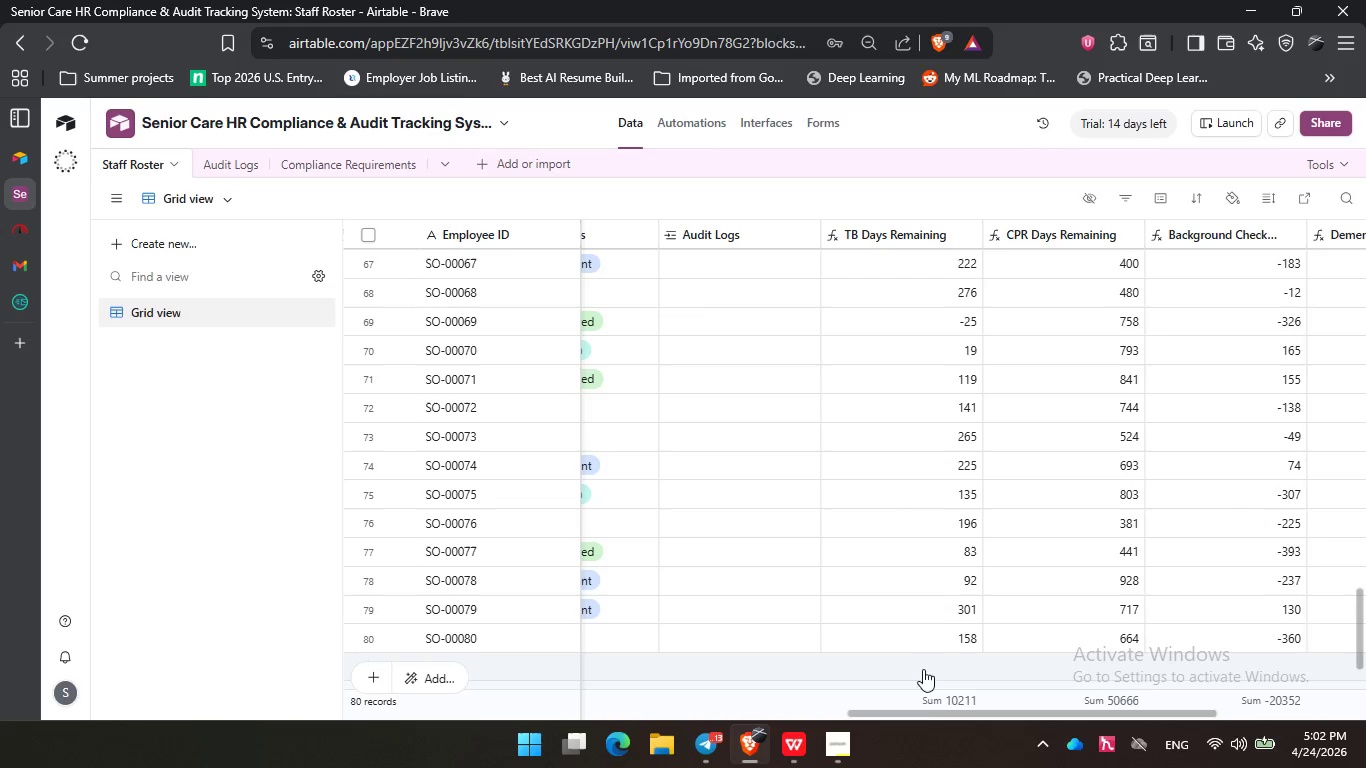 
left_click_drag(start_coordinate=[928, 711], to_coordinate=[914, 702])
 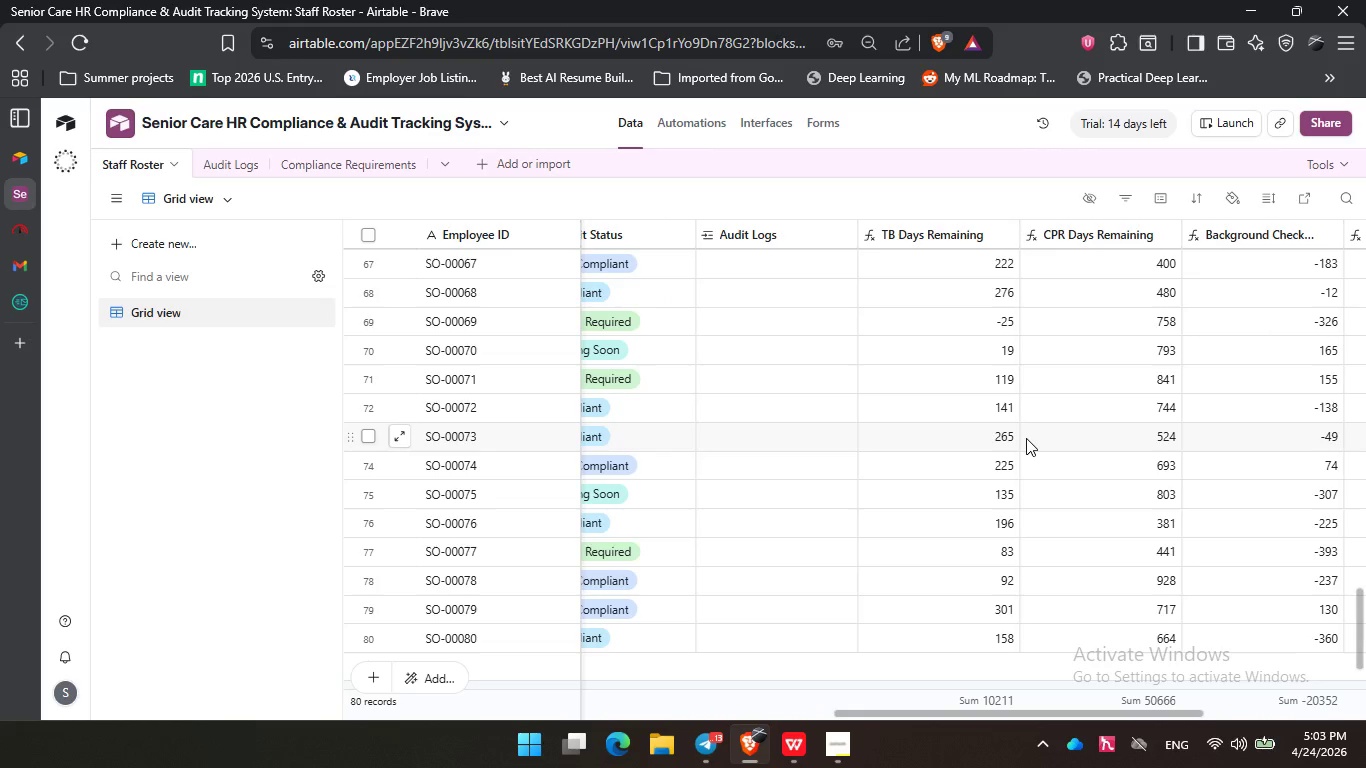 
scroll: coordinate [1026, 444], scroll_direction: up, amount: 23.0
 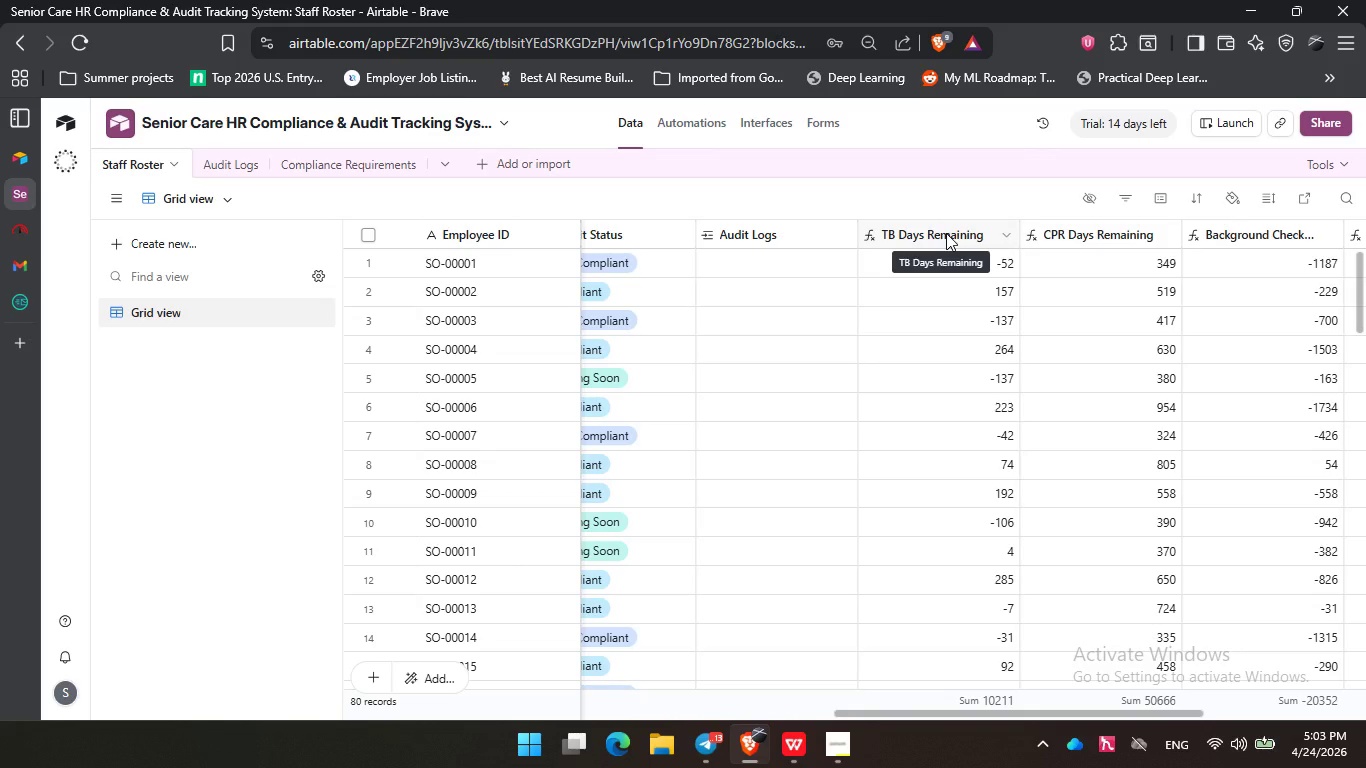 
wait(12.45)
 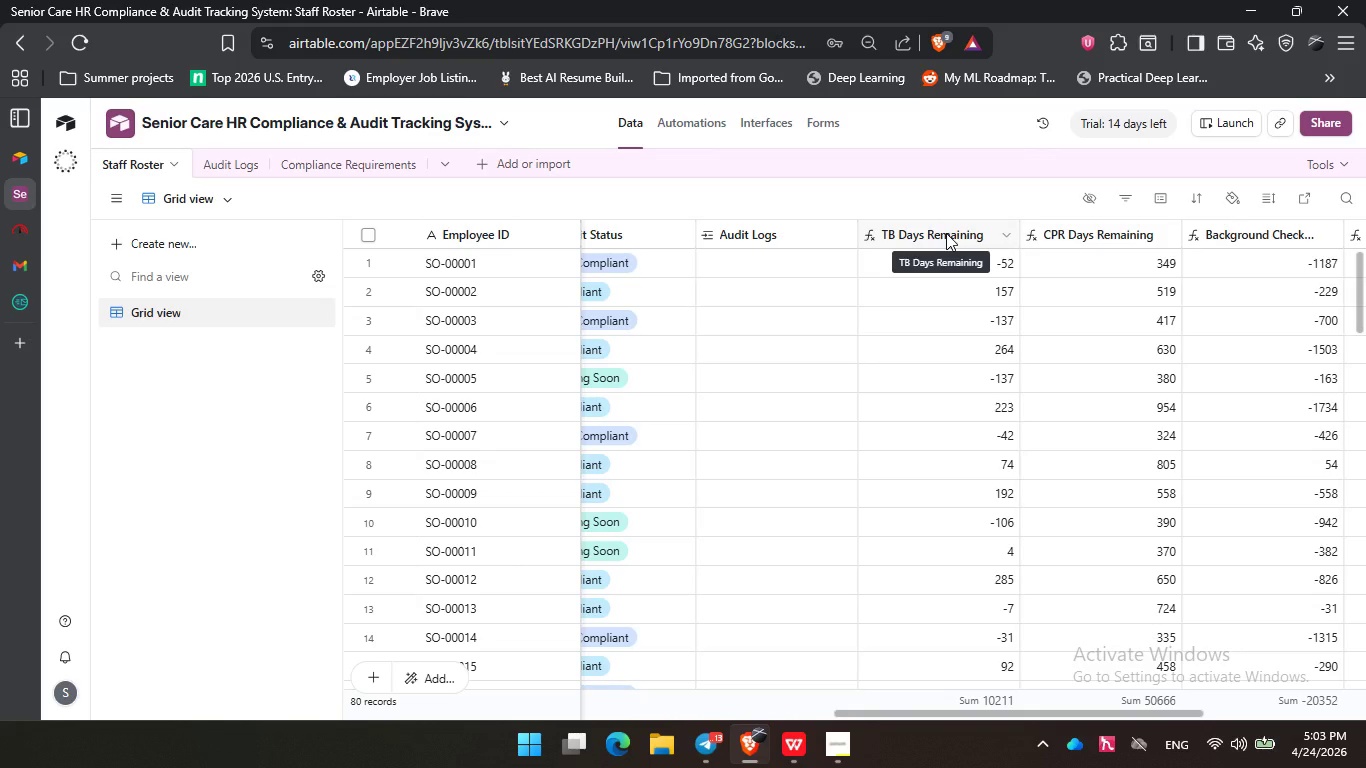 
left_click([836, 757])
 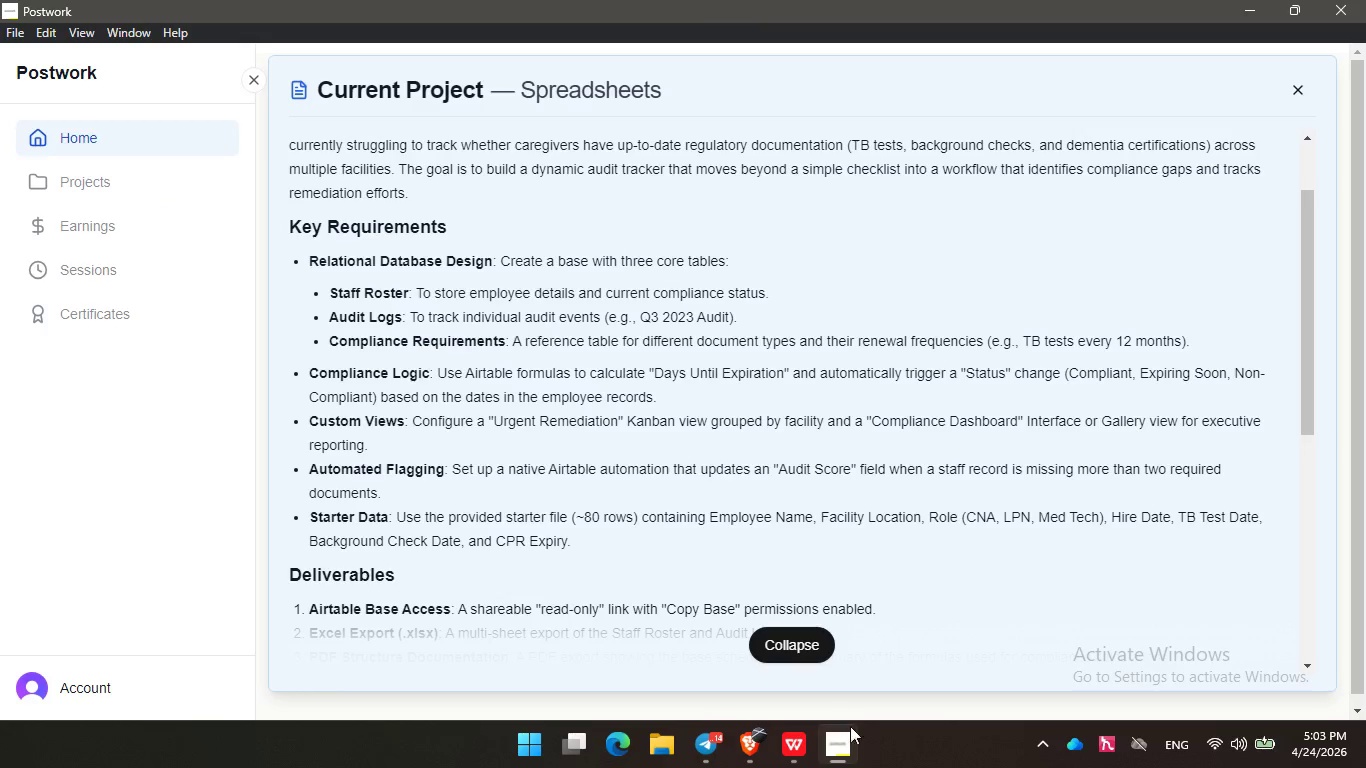 
double_click([854, 761])
 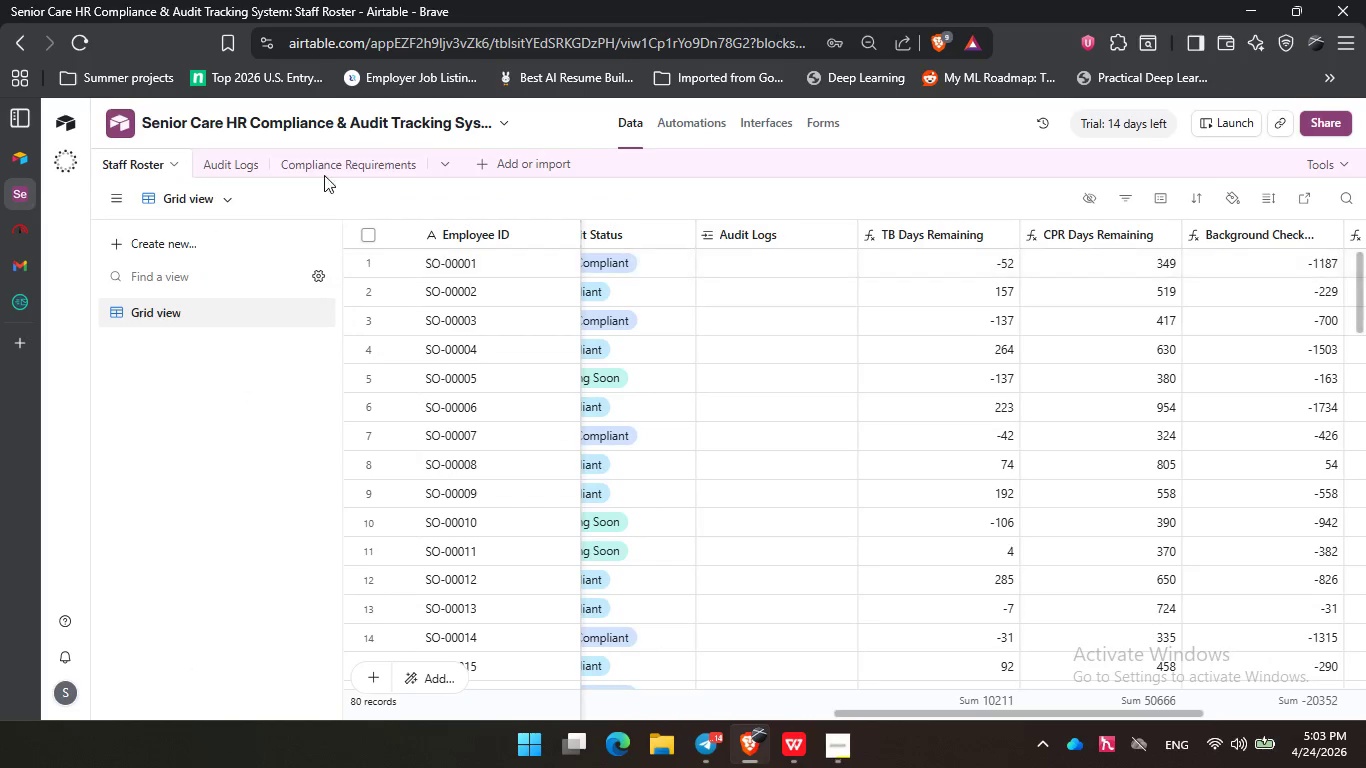 
left_click([212, 151])
 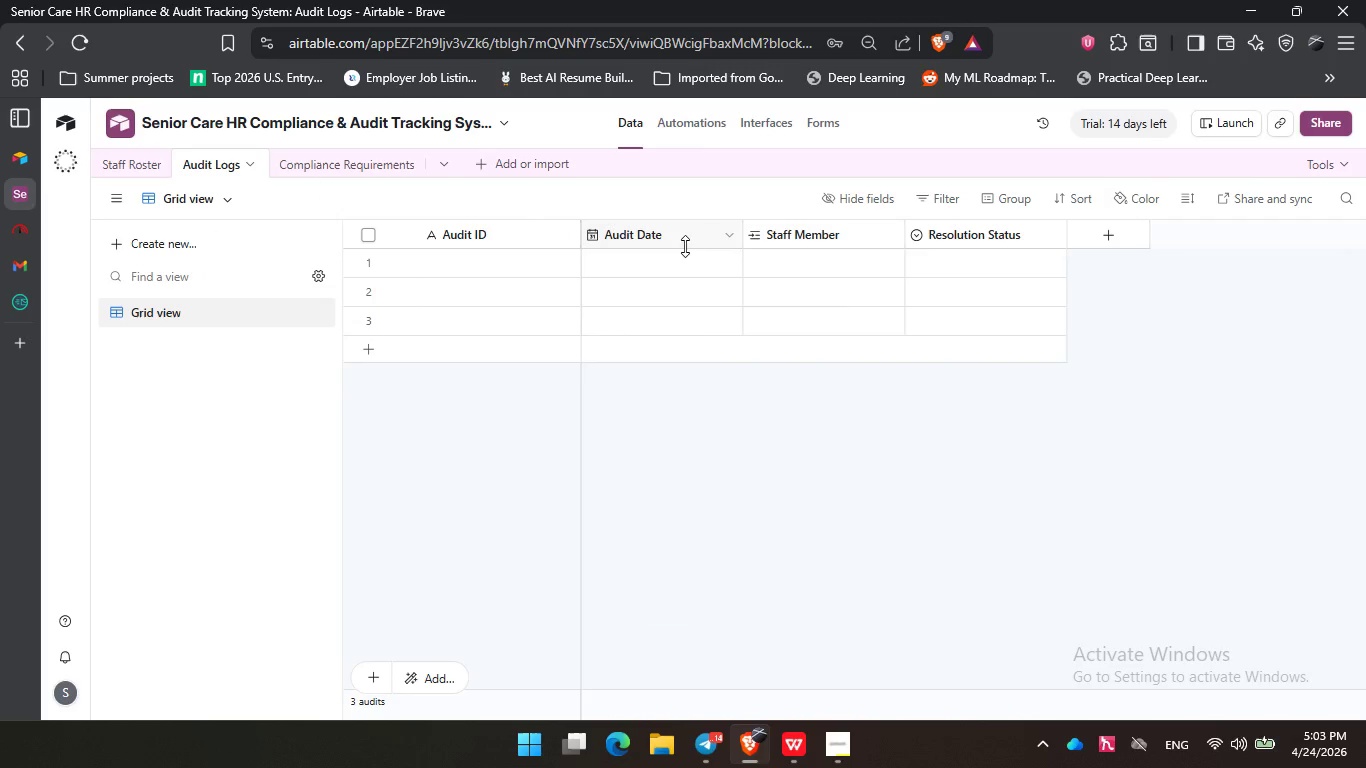 
left_click([666, 266])
 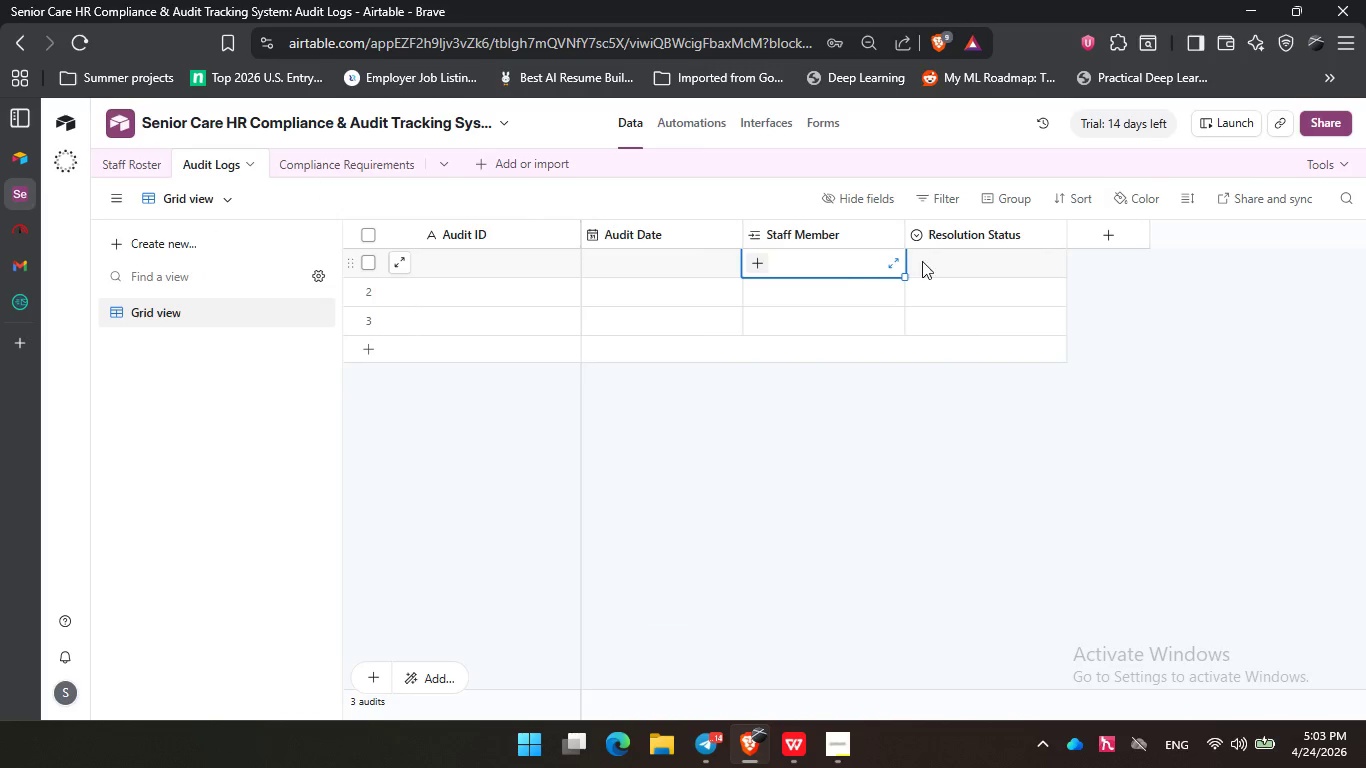 
double_click([982, 261])
 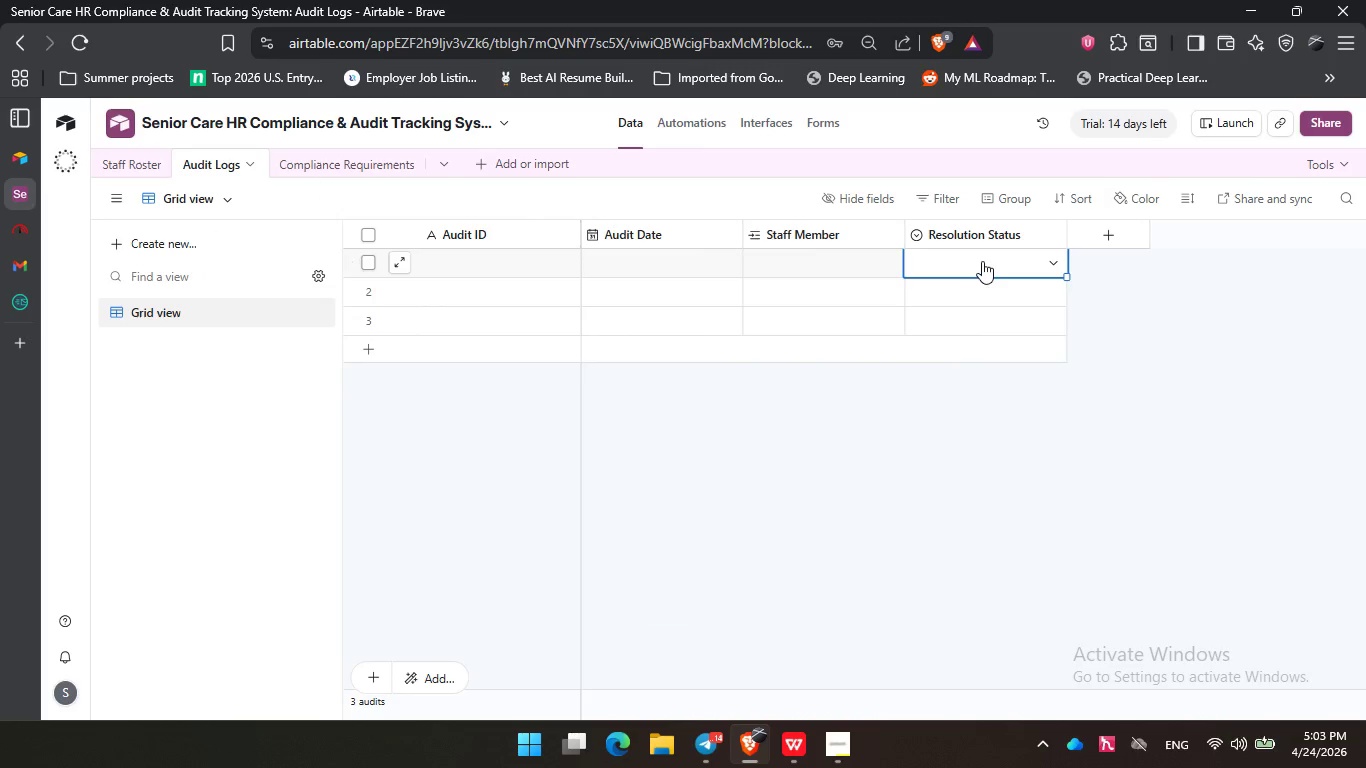 
triple_click([982, 261])
 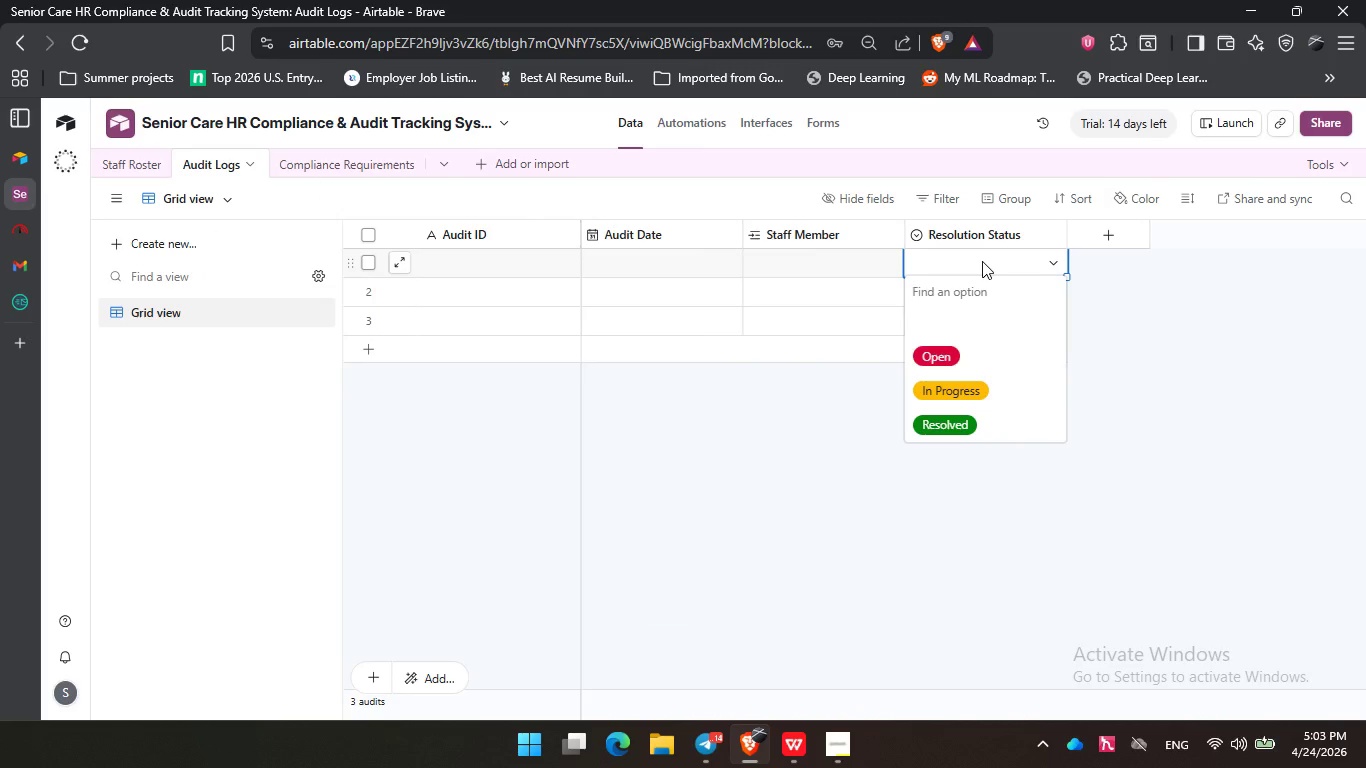 
left_click([982, 261])
 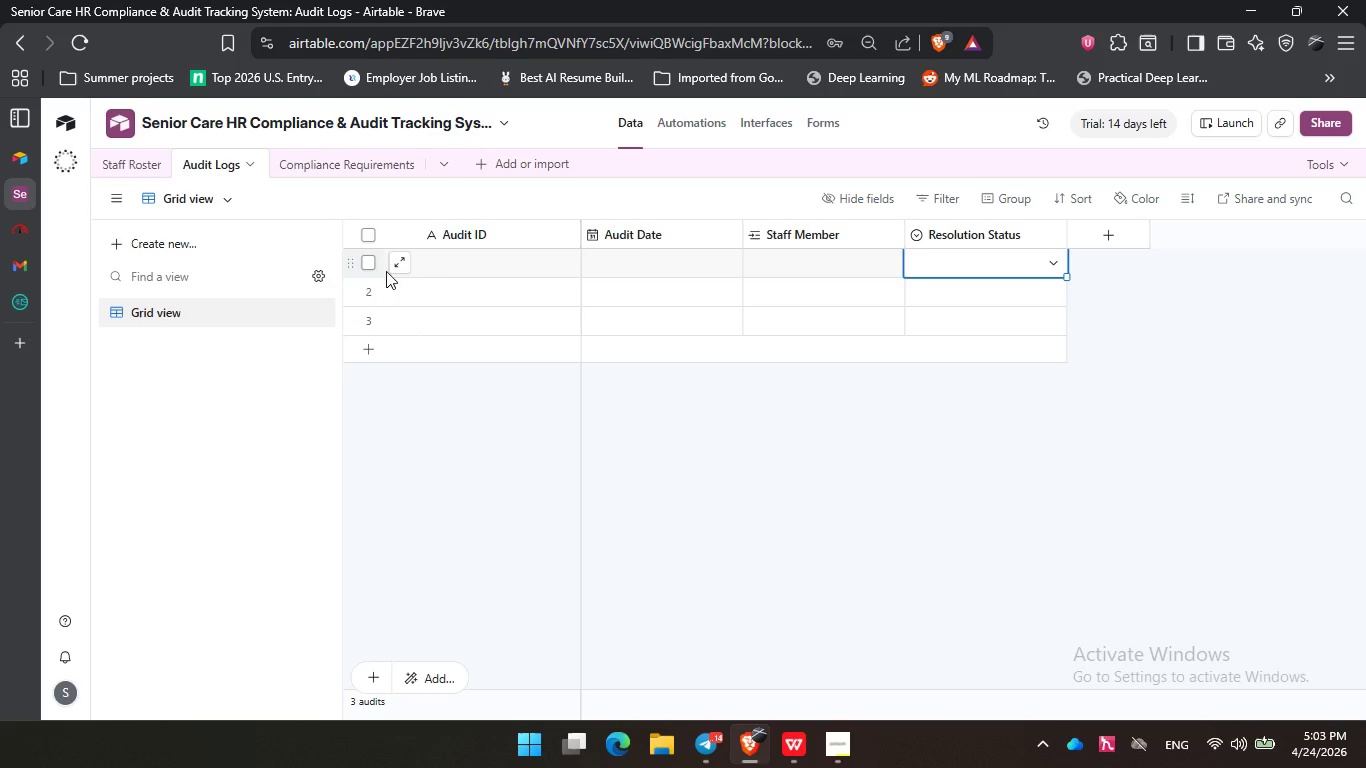 
left_click([449, 255])
 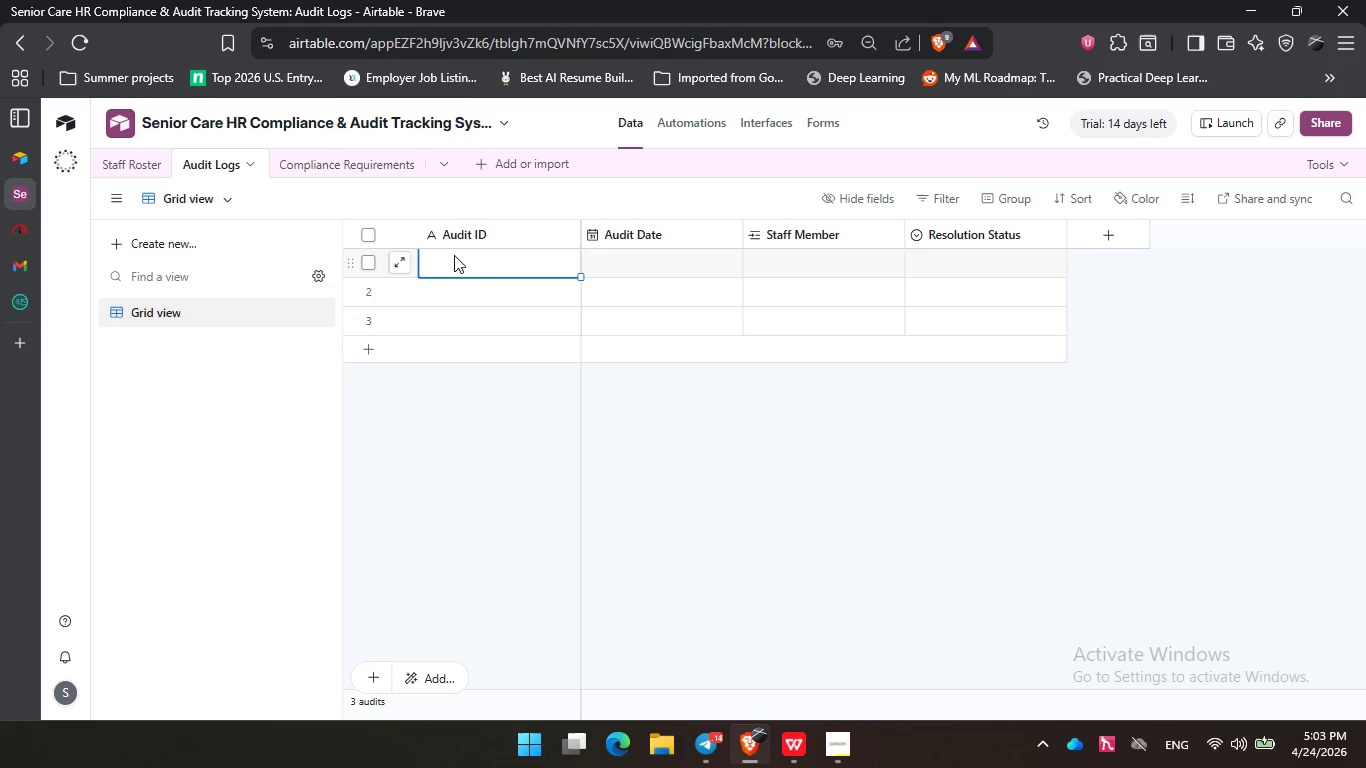 
left_click([810, 271])
 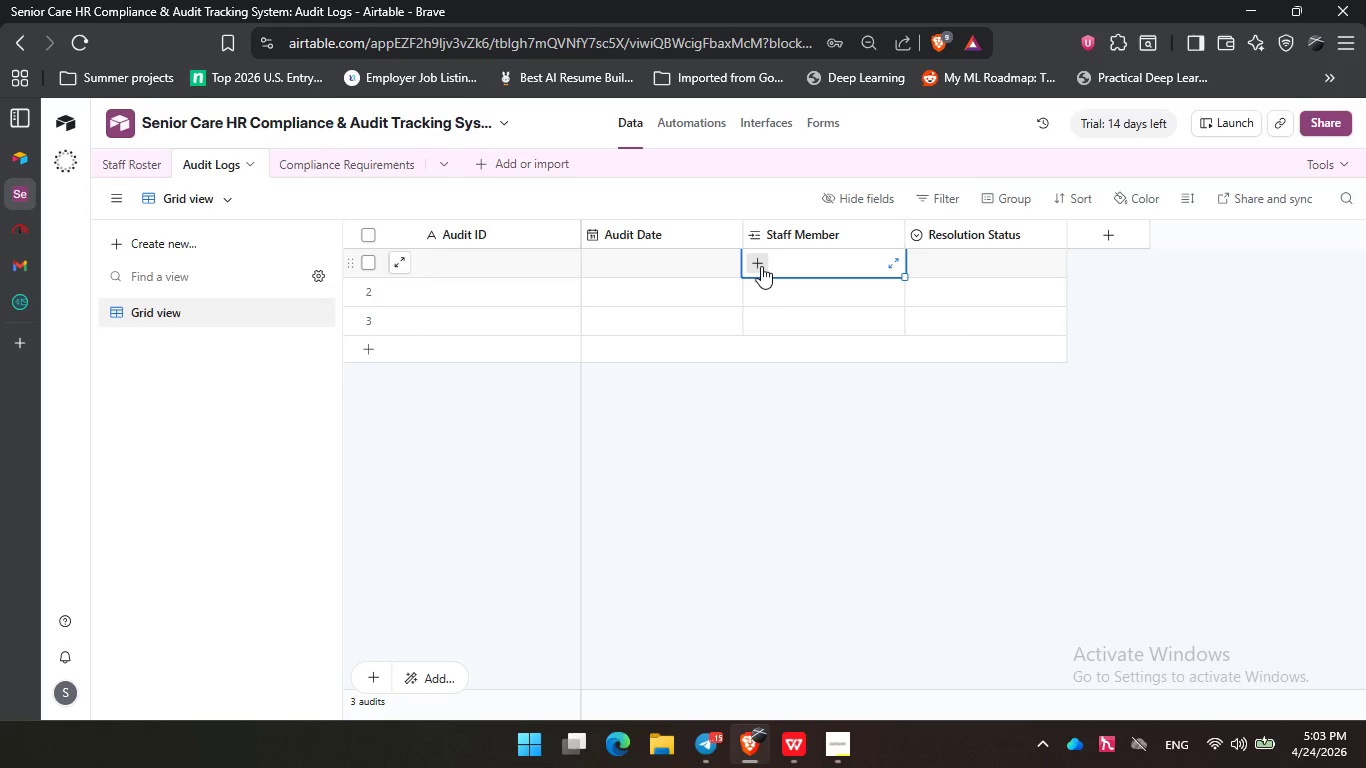 
left_click([761, 266])
 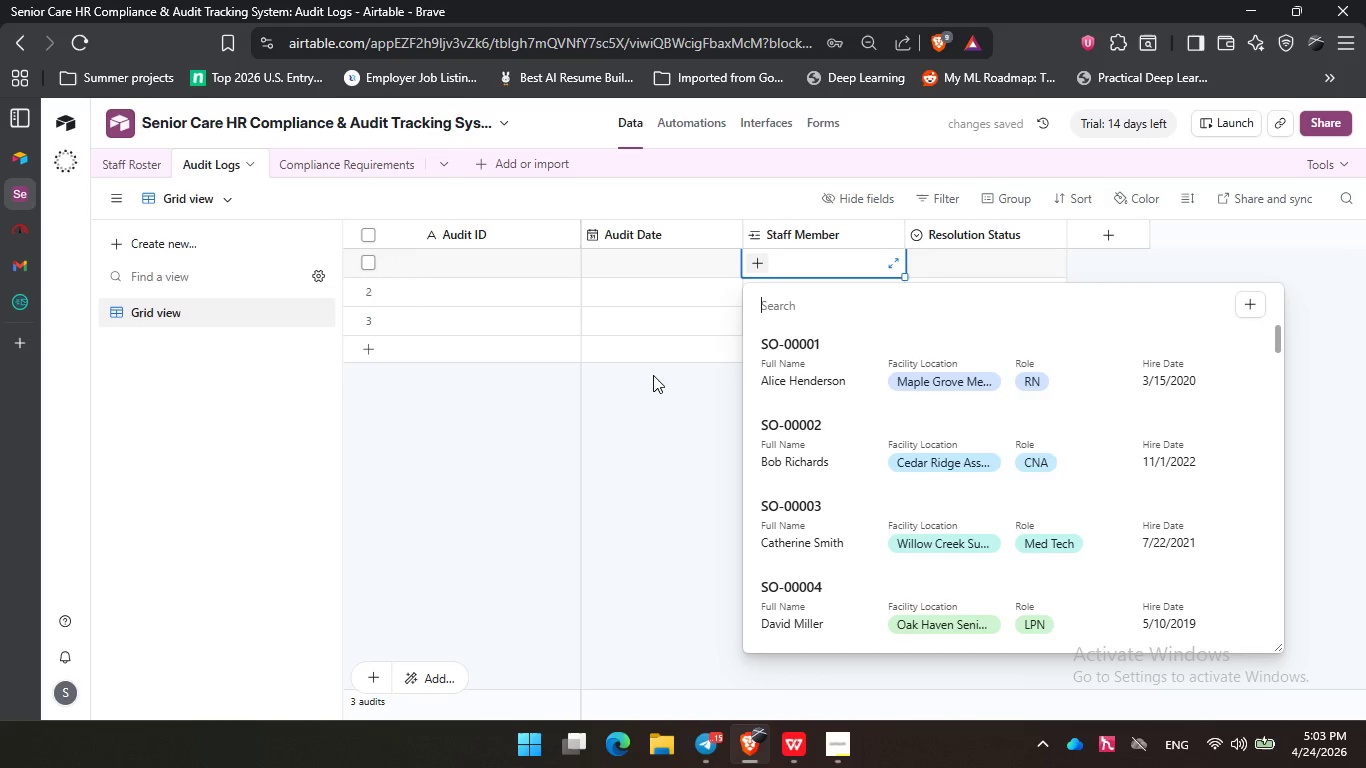 
wait(6.39)
 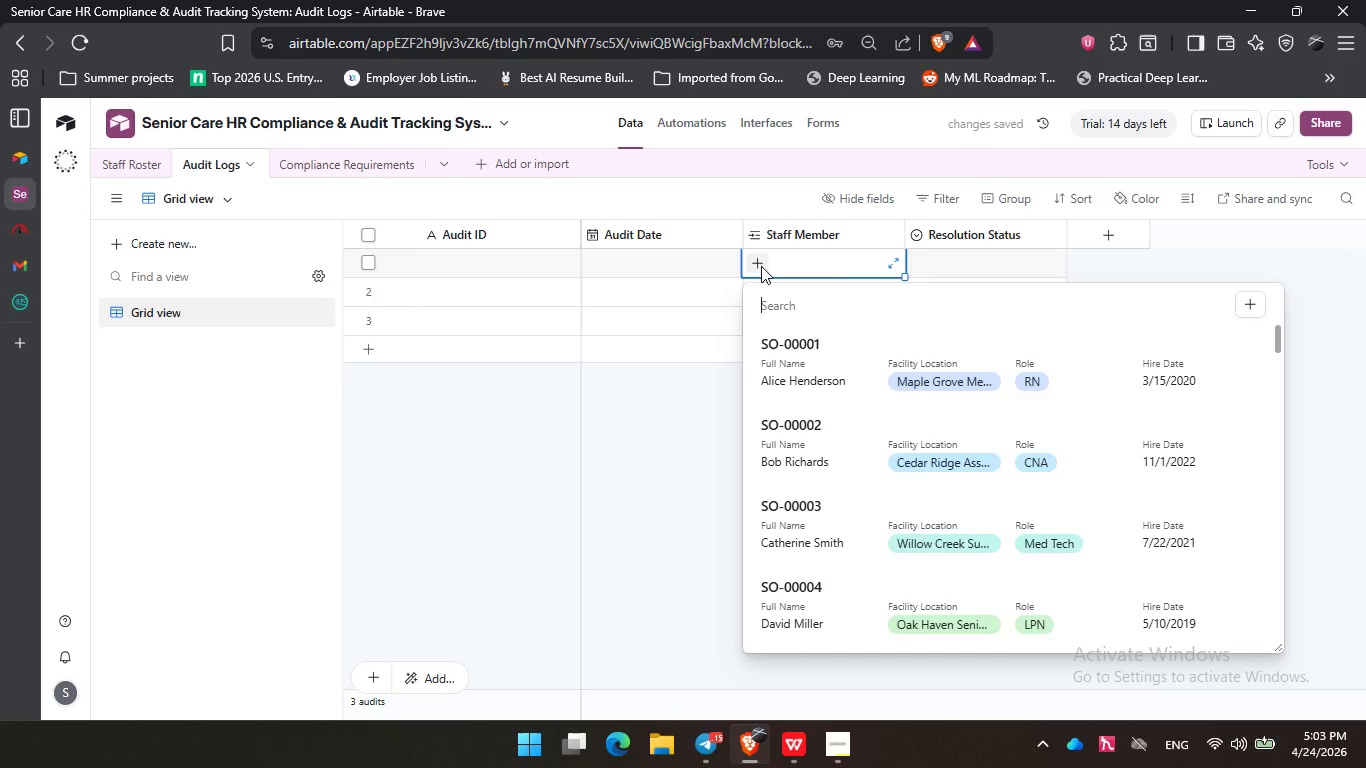 
left_click([653, 375])
 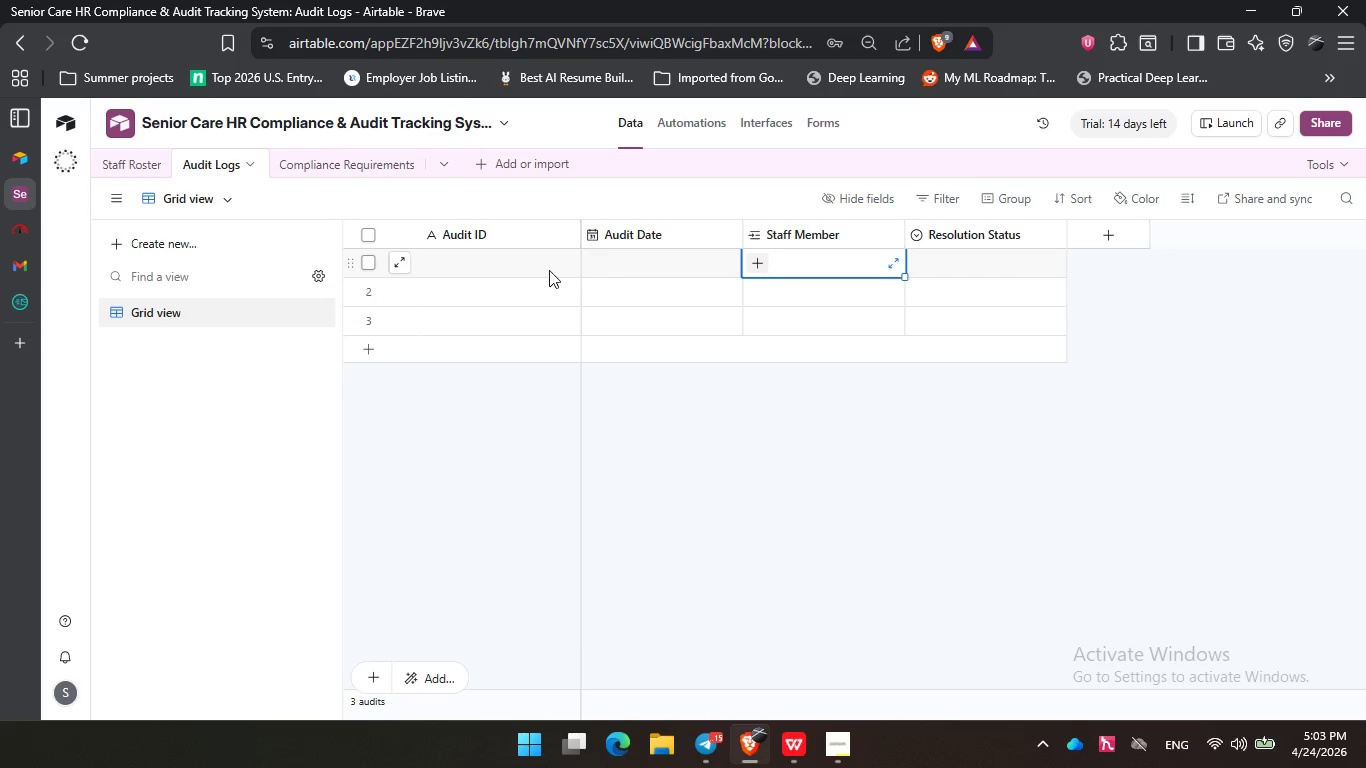 
left_click([520, 268])
 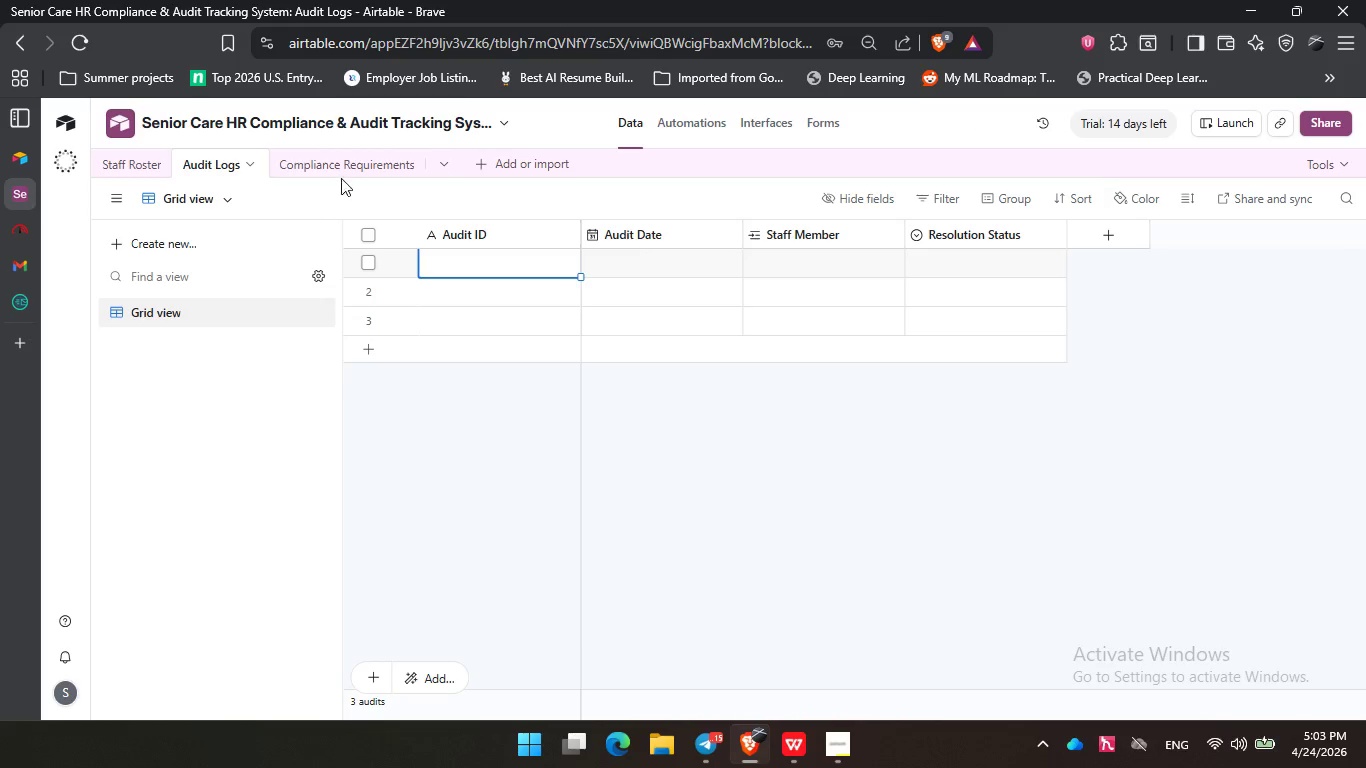 
left_click([341, 171])
 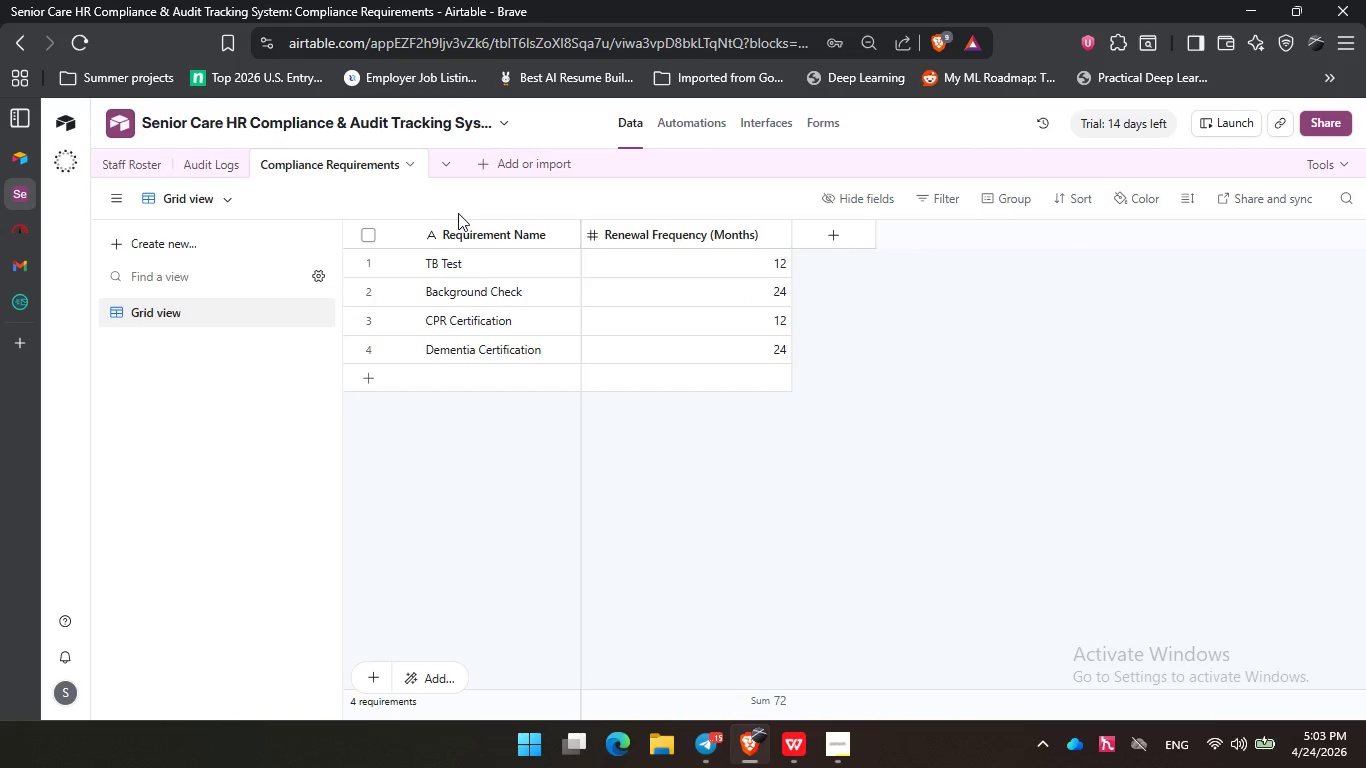 
wait(6.47)
 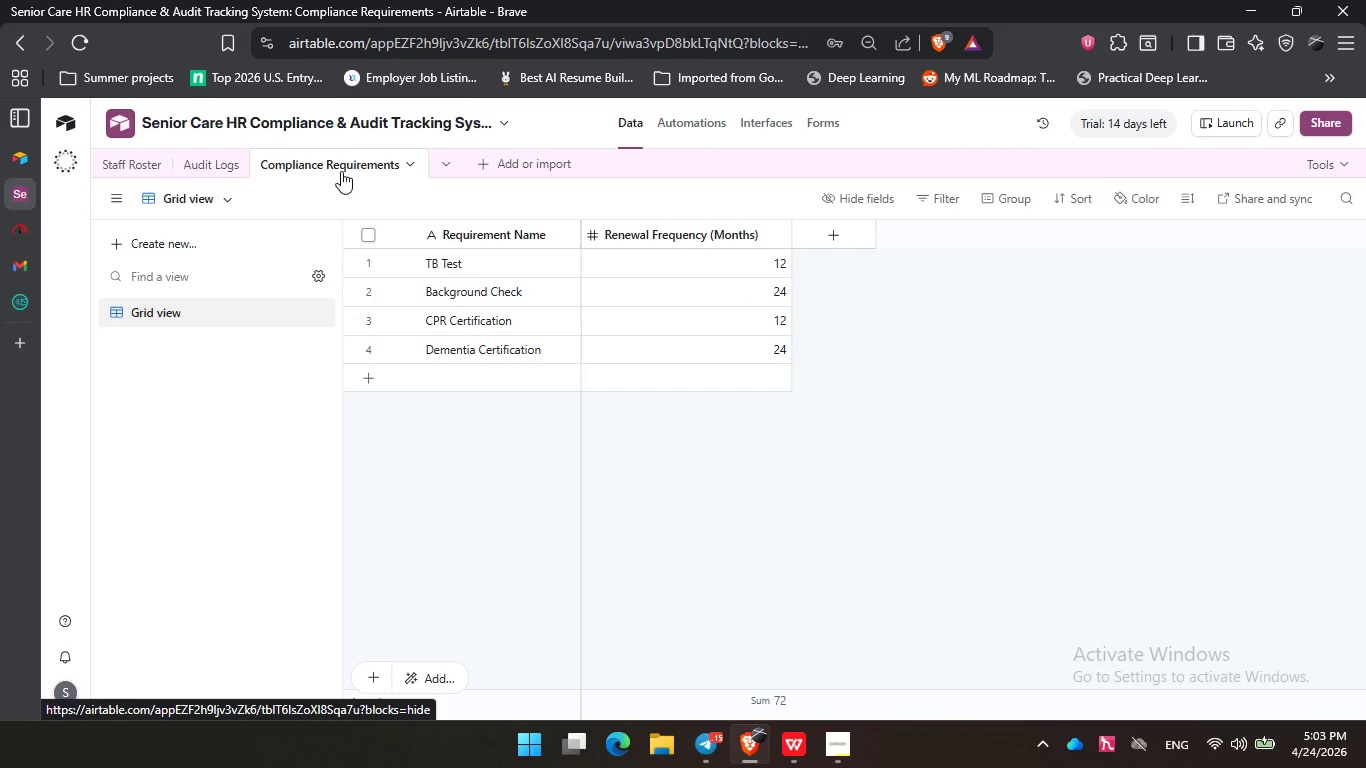 
left_click([800, 755])
 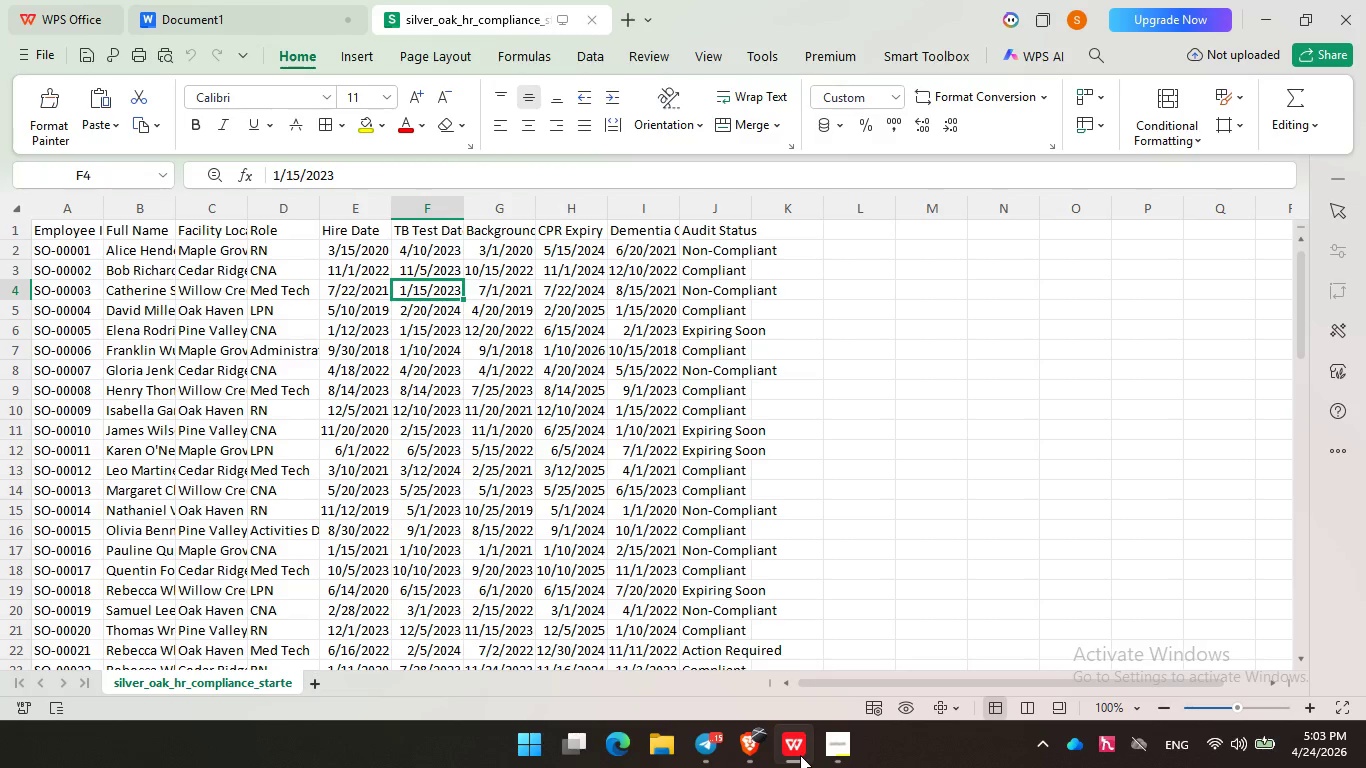 
left_click([800, 755])
 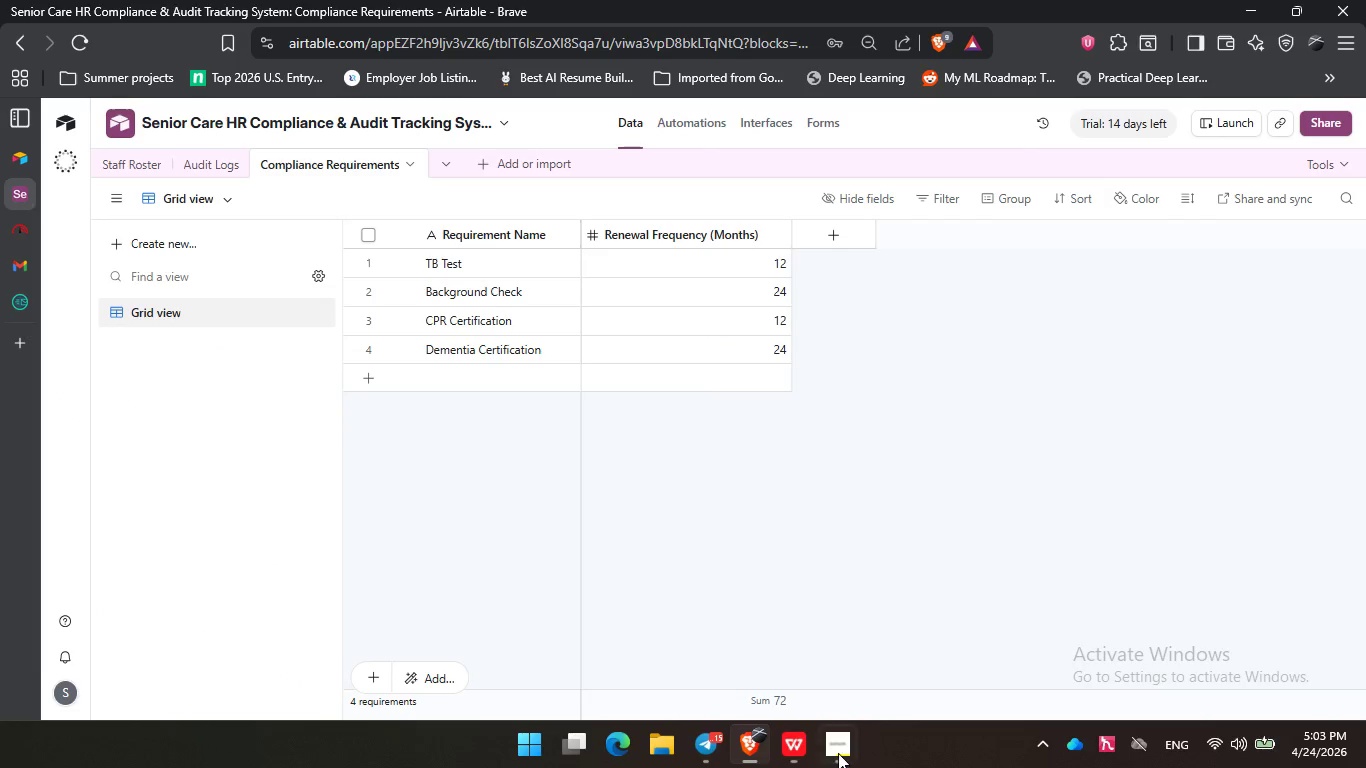 
double_click([838, 753])